 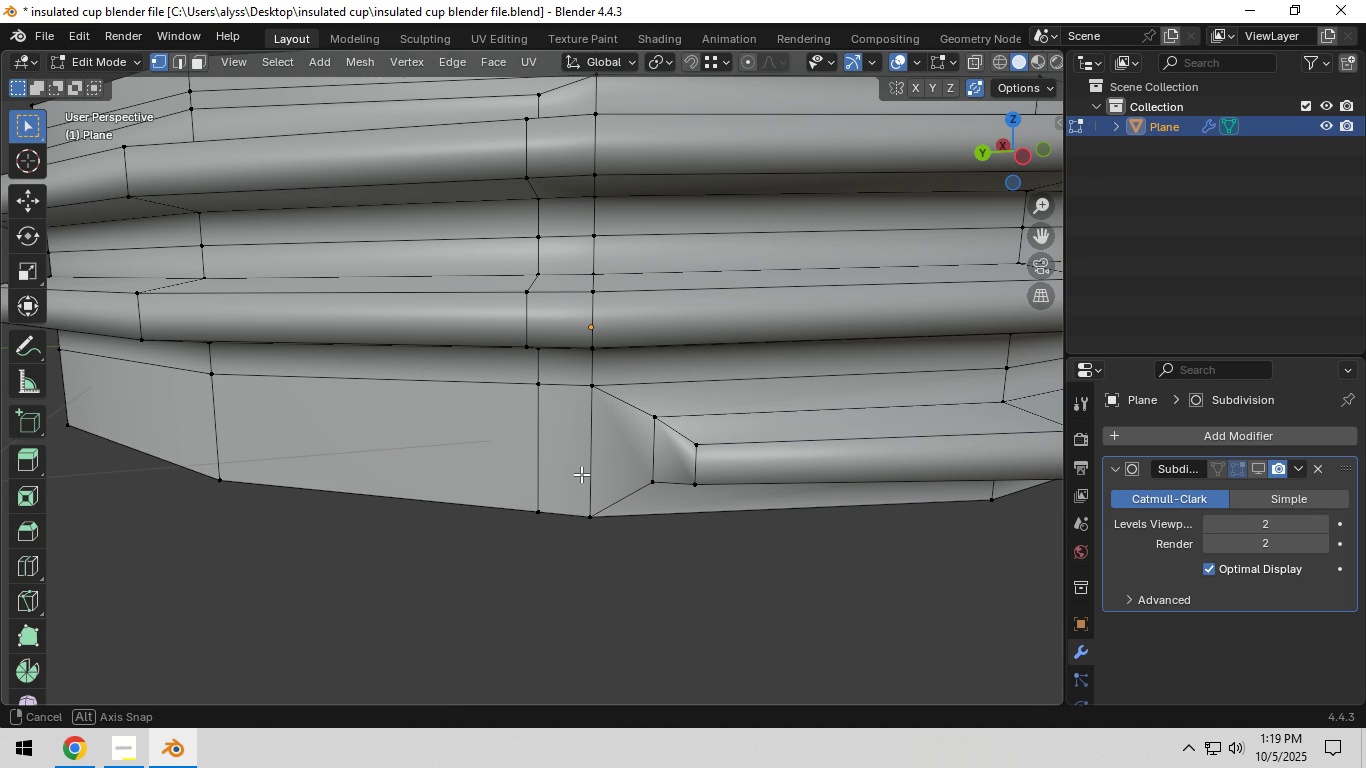 
scroll: coordinate [566, 459], scroll_direction: down, amount: 1.0
 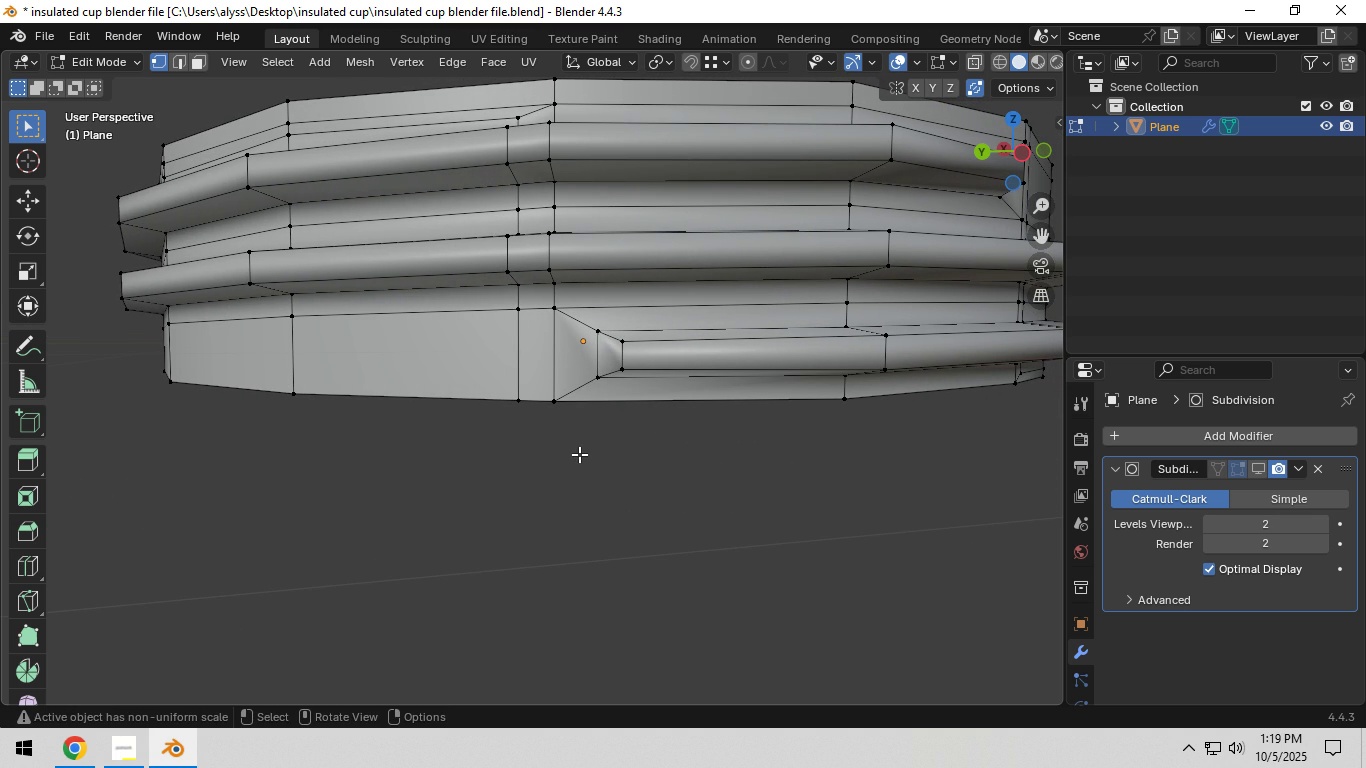 
wait(9.54)
 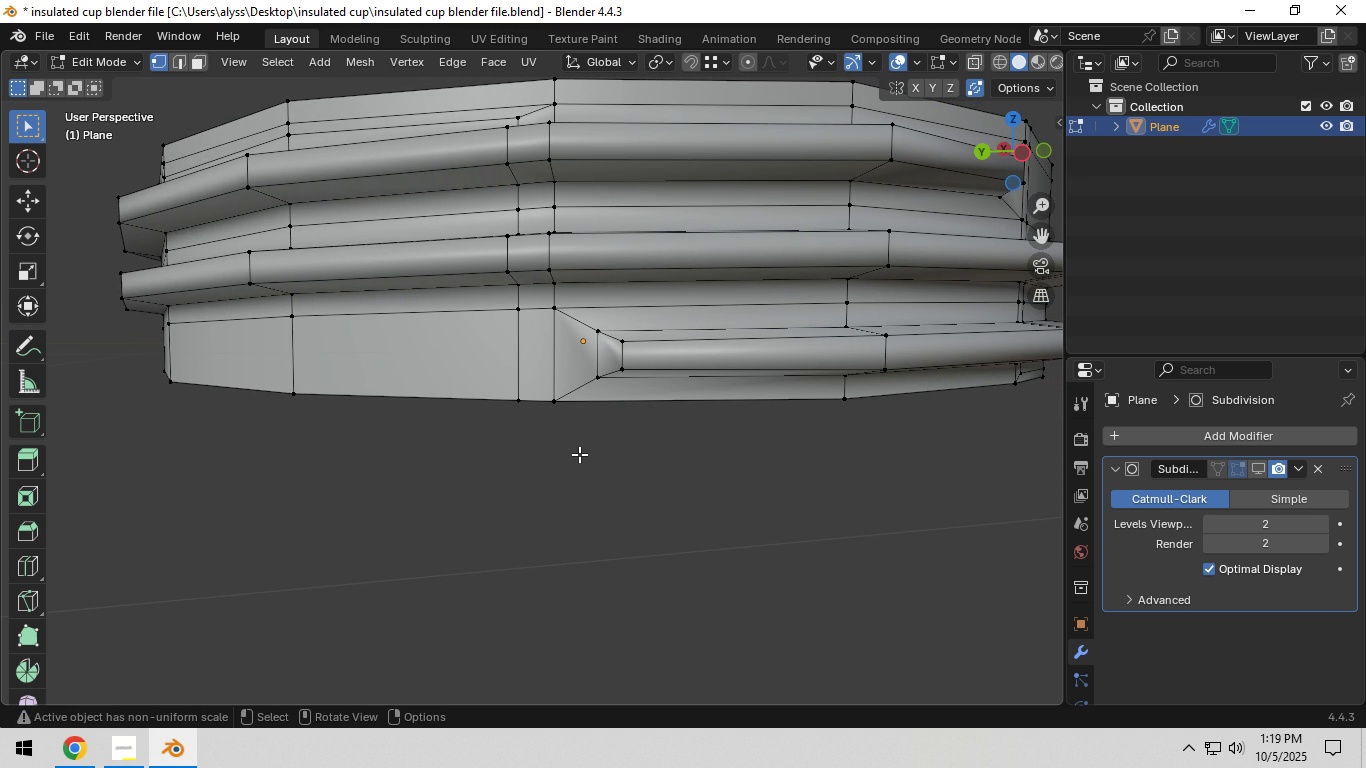 
scroll: coordinate [560, 452], scroll_direction: up, amount: 1.0
 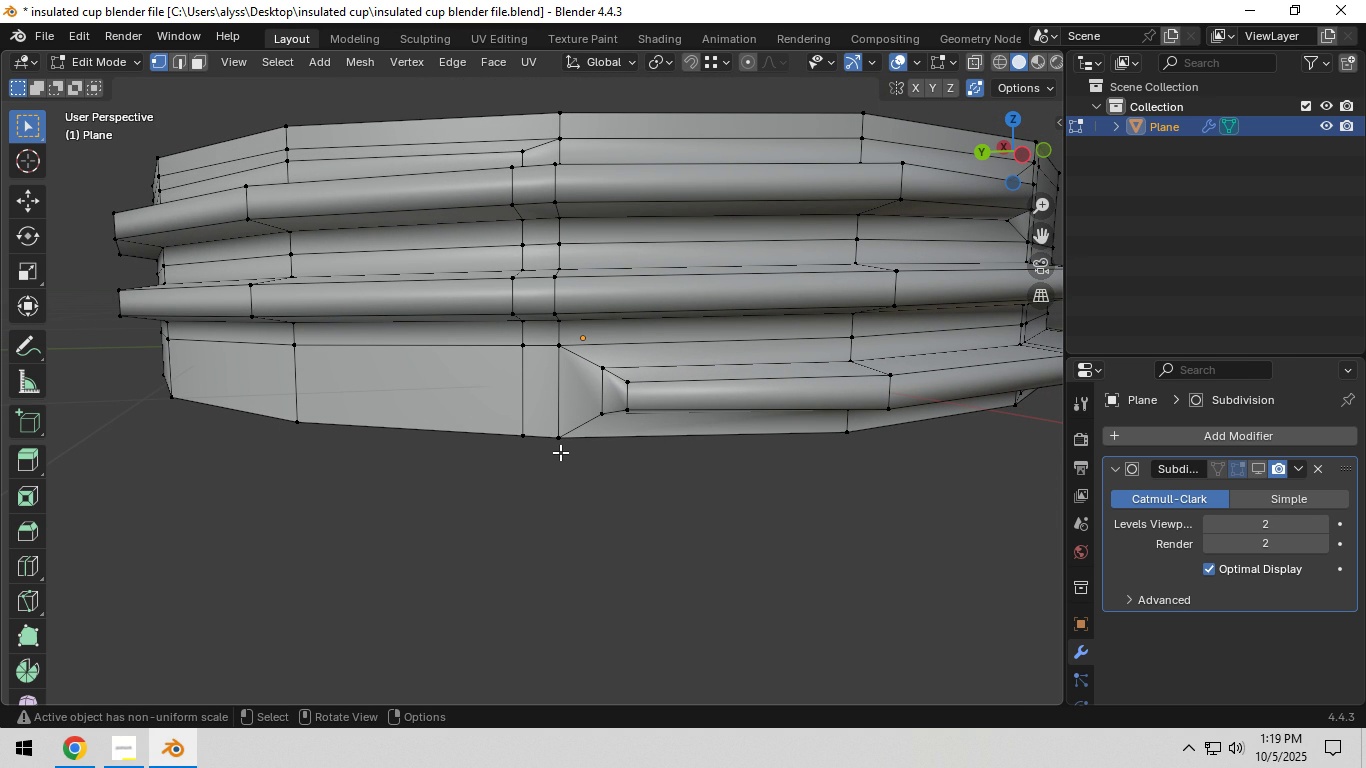 
scroll: coordinate [560, 452], scroll_direction: down, amount: 1.0
 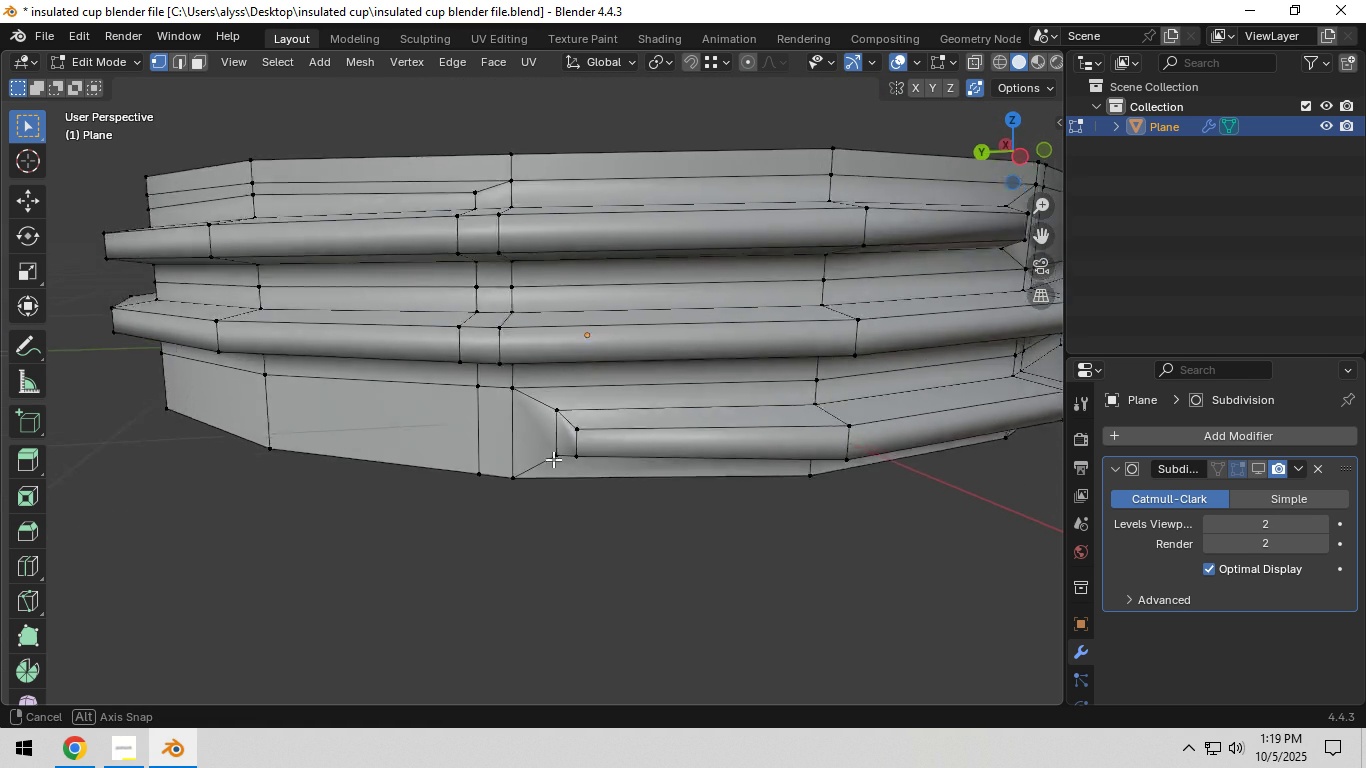 
wait(5.05)
 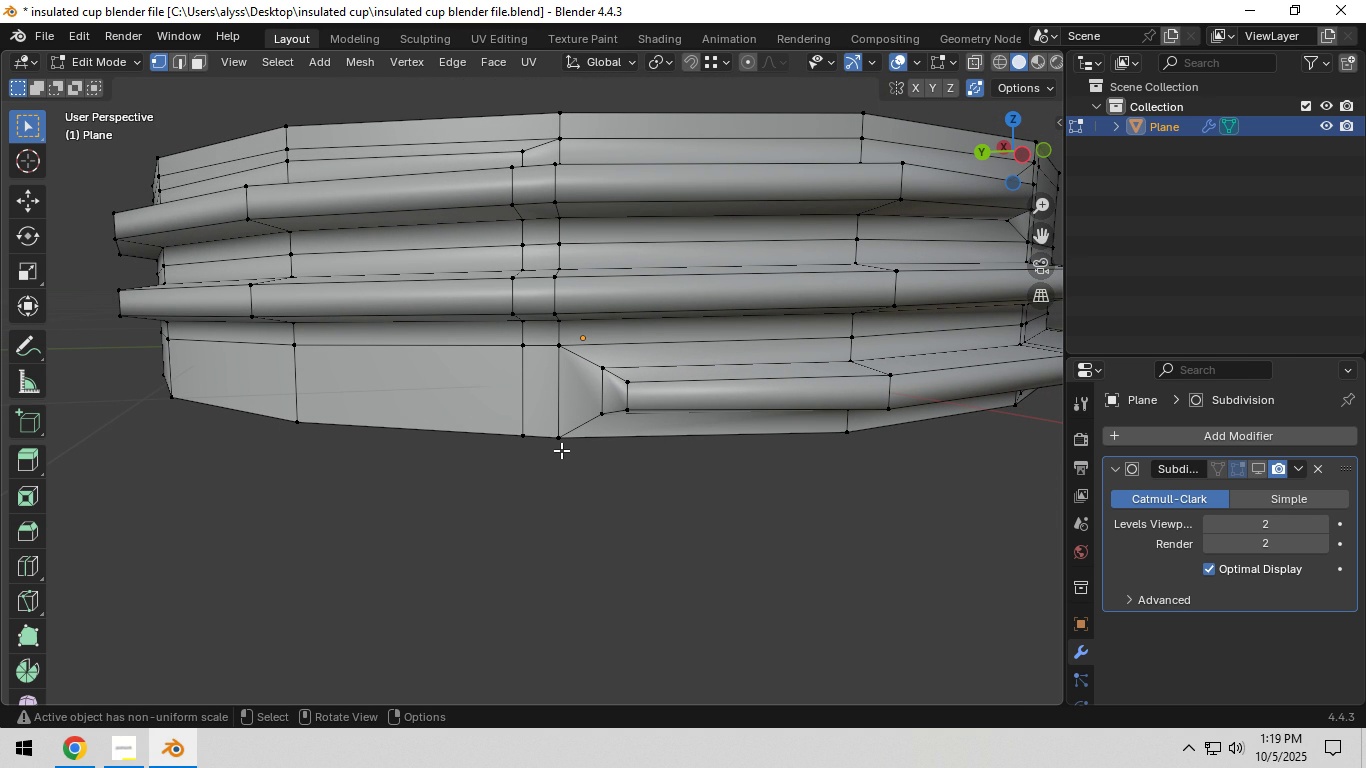 
scroll: coordinate [556, 447], scroll_direction: up, amount: 1.0